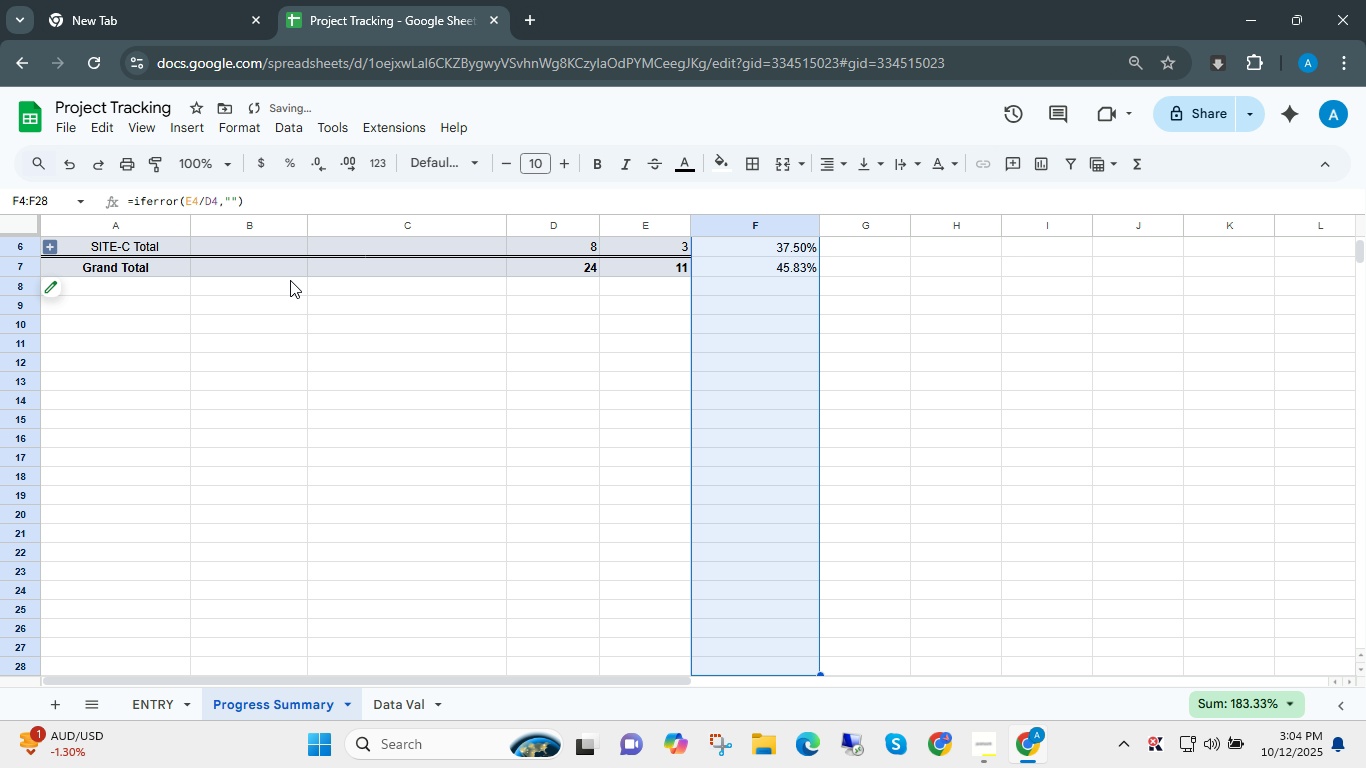 
key(ArrowUp)
 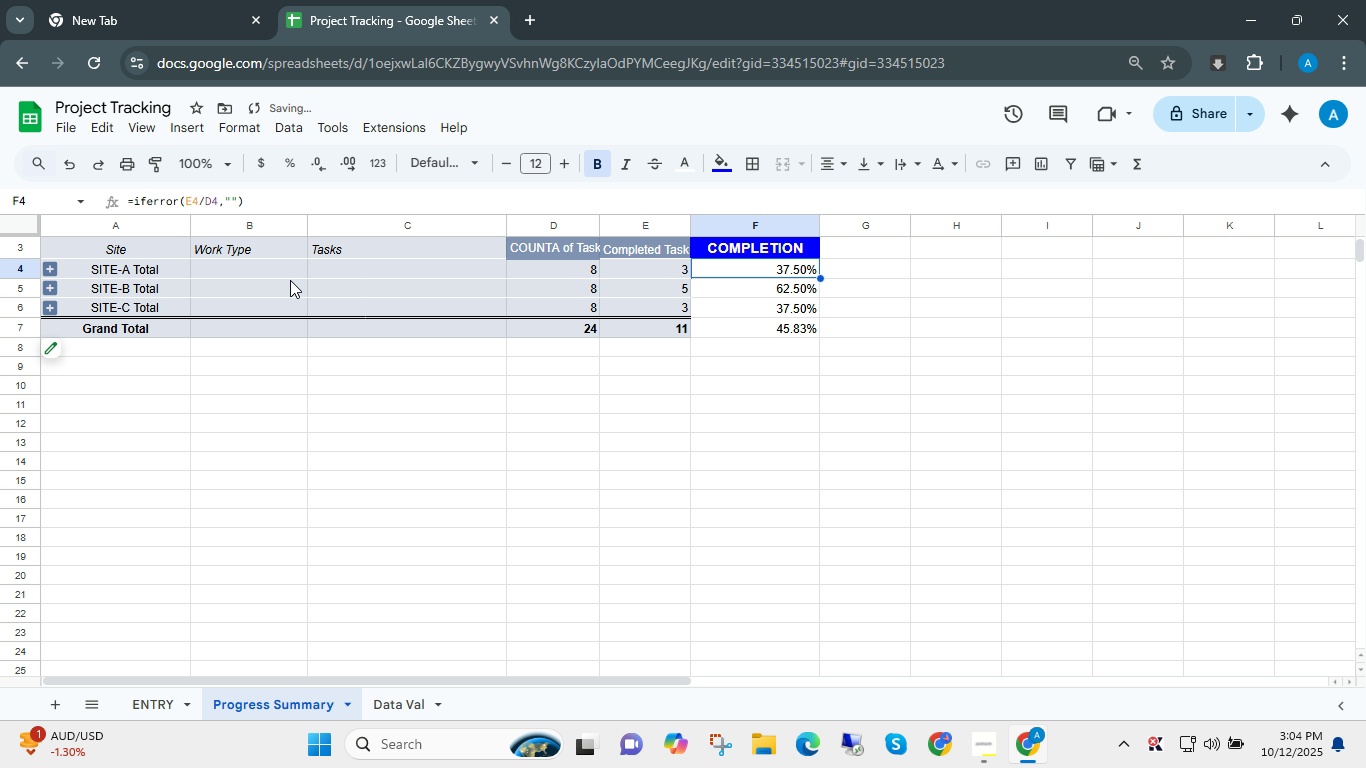 
key(ArrowDown)
 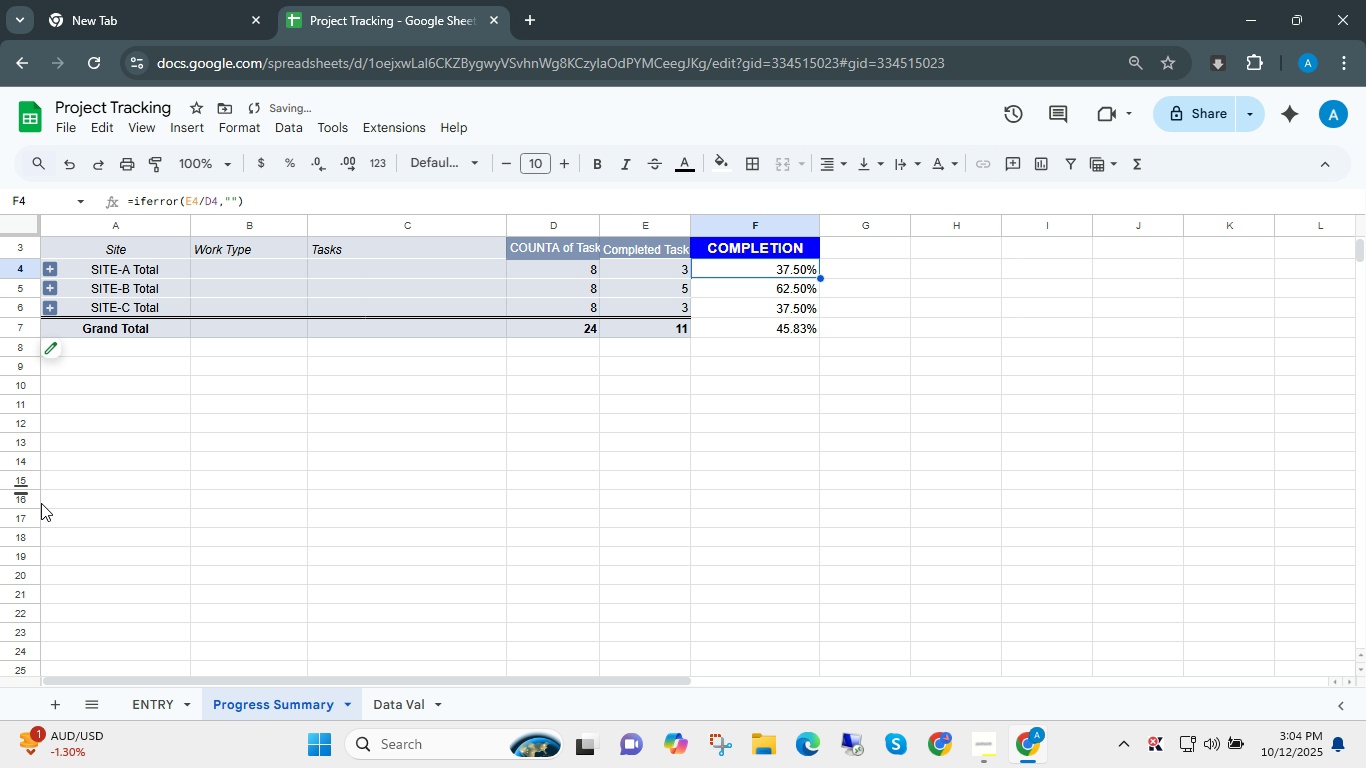 
scroll: coordinate [186, 579], scroll_direction: up, amount: 4.0
 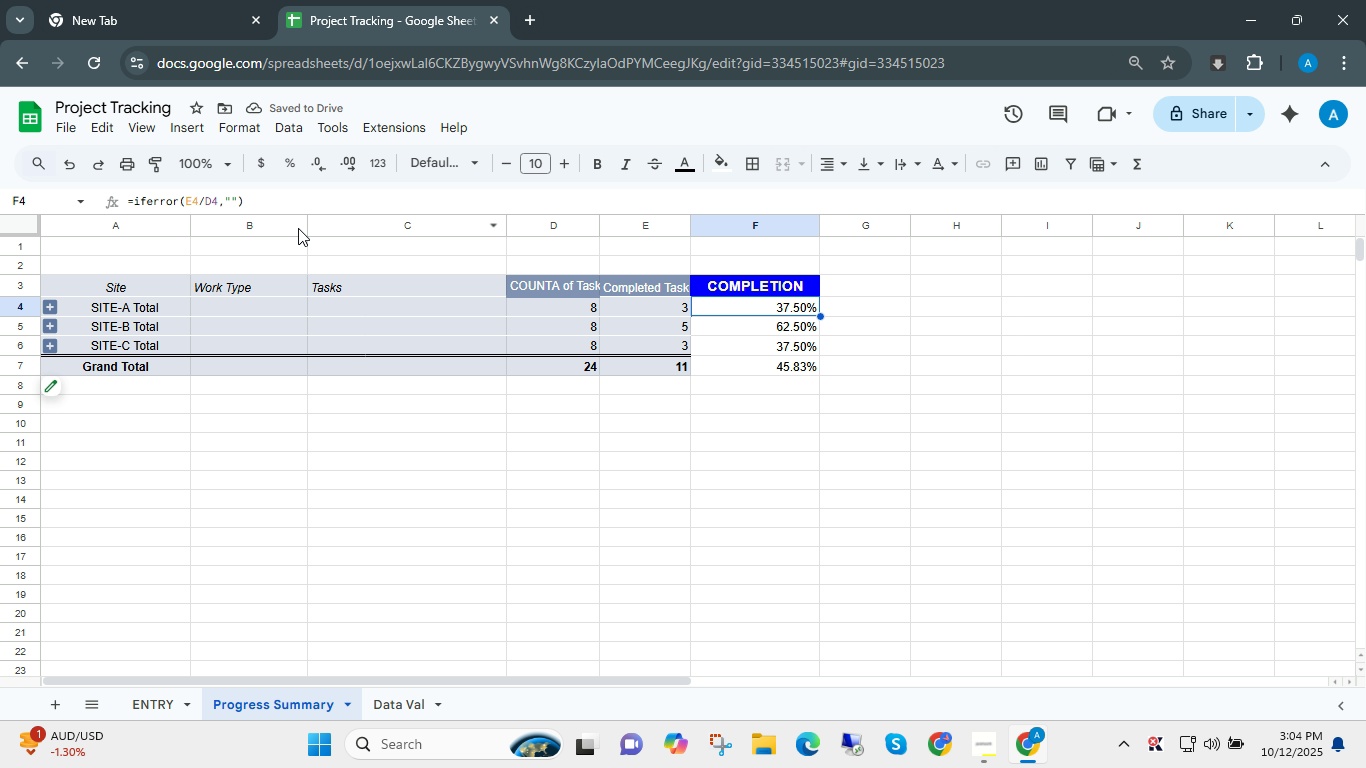 
left_click([229, 228])
 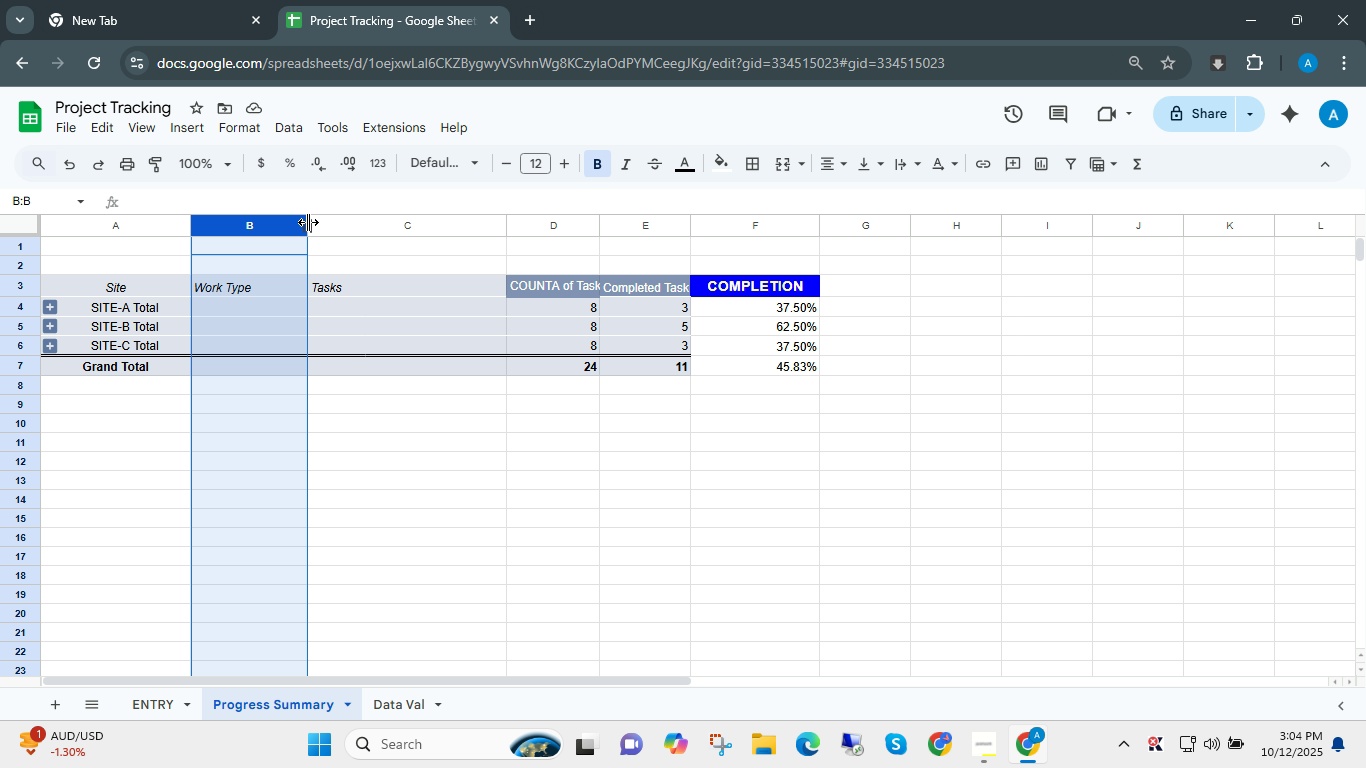 
left_click_drag(start_coordinate=[308, 222], to_coordinate=[259, 224])
 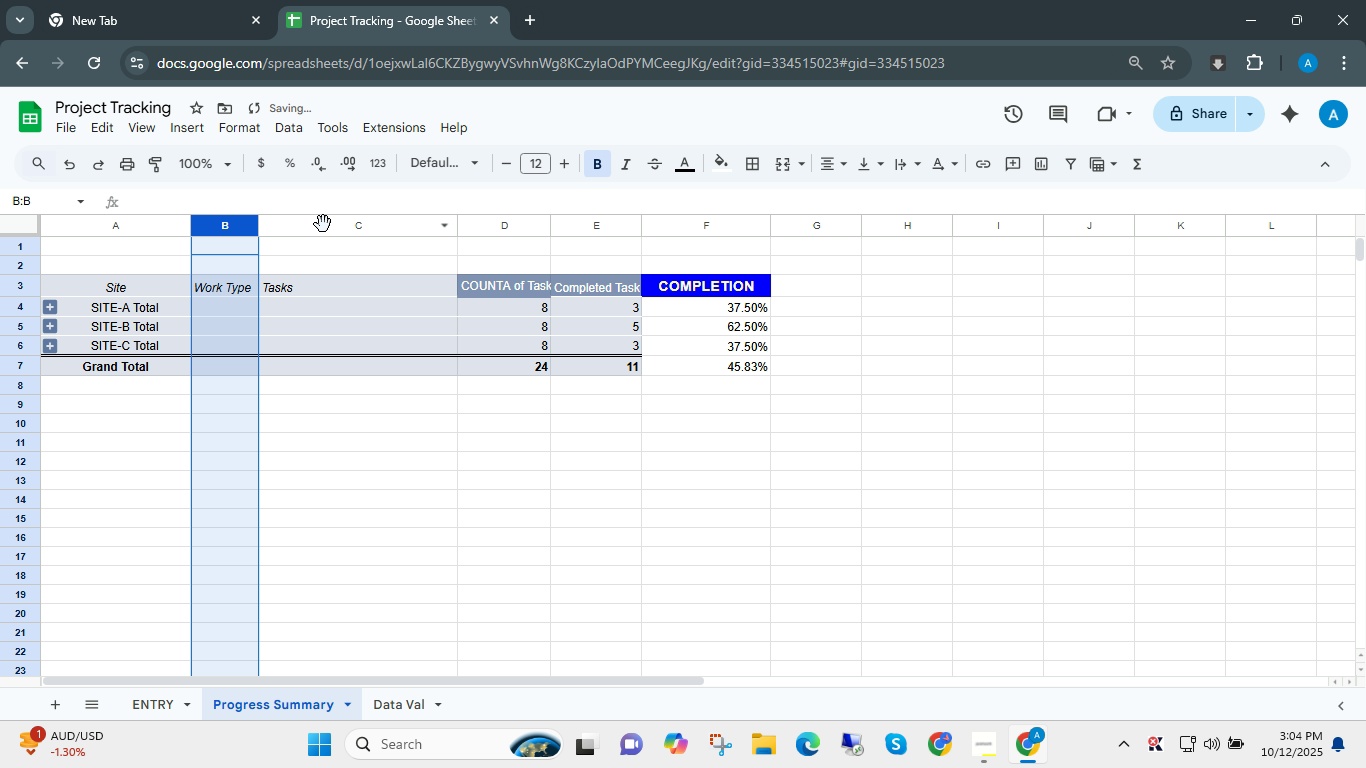 
left_click([323, 224])
 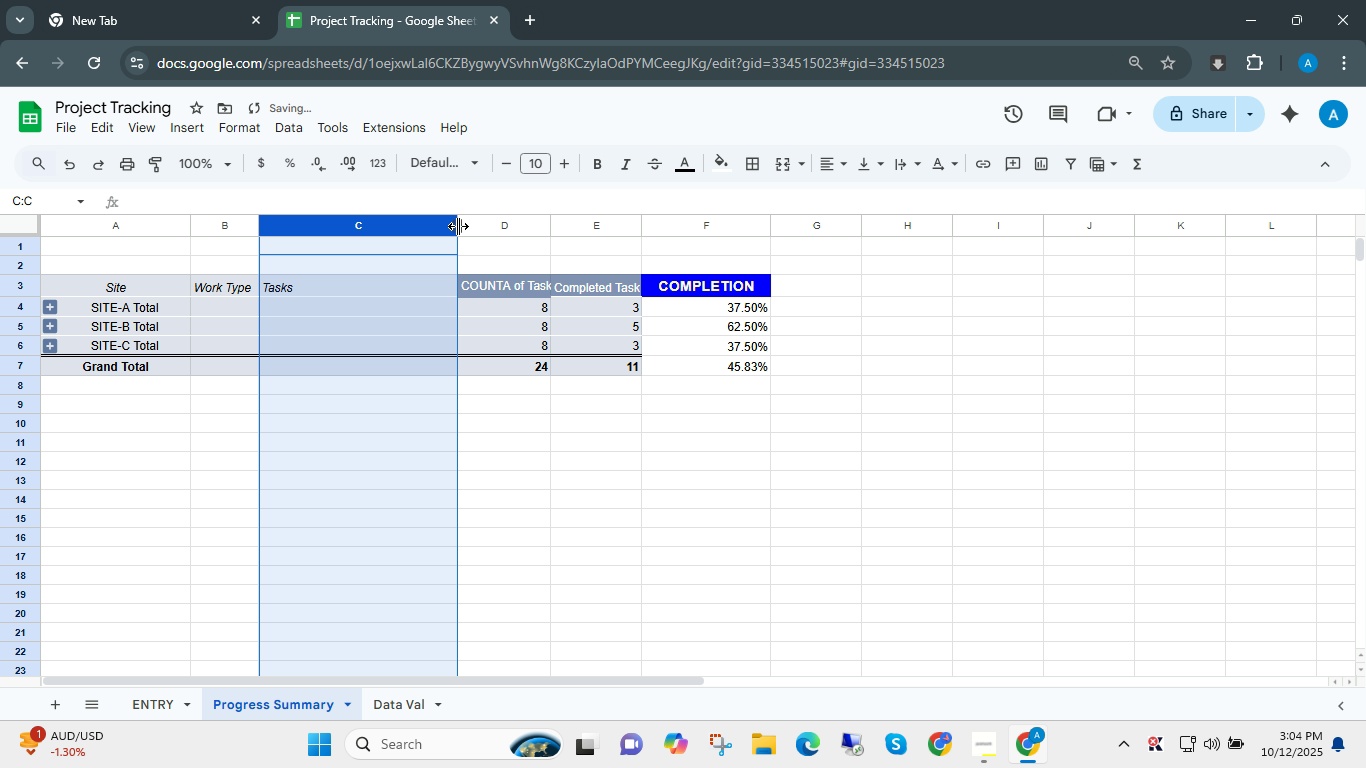 
left_click_drag(start_coordinate=[458, 226], to_coordinate=[340, 232])
 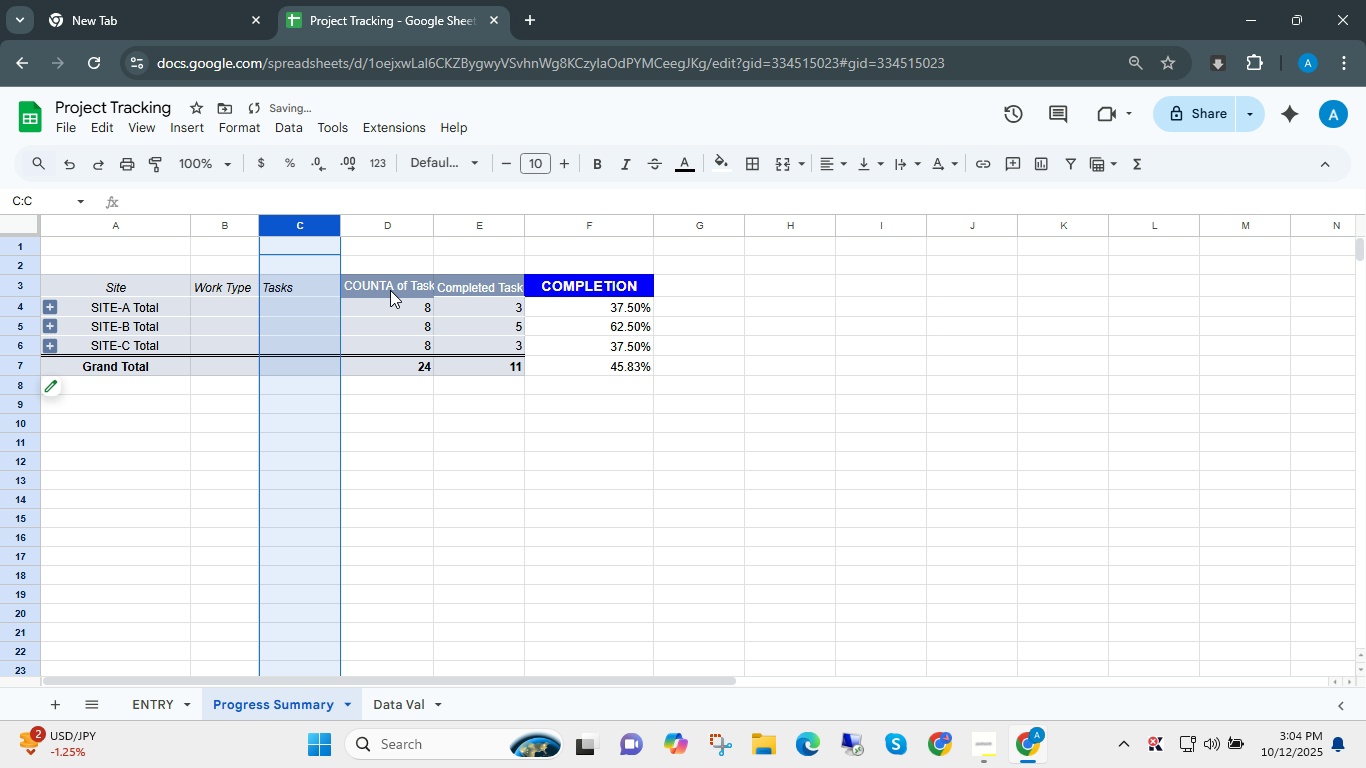 
left_click([390, 290])
 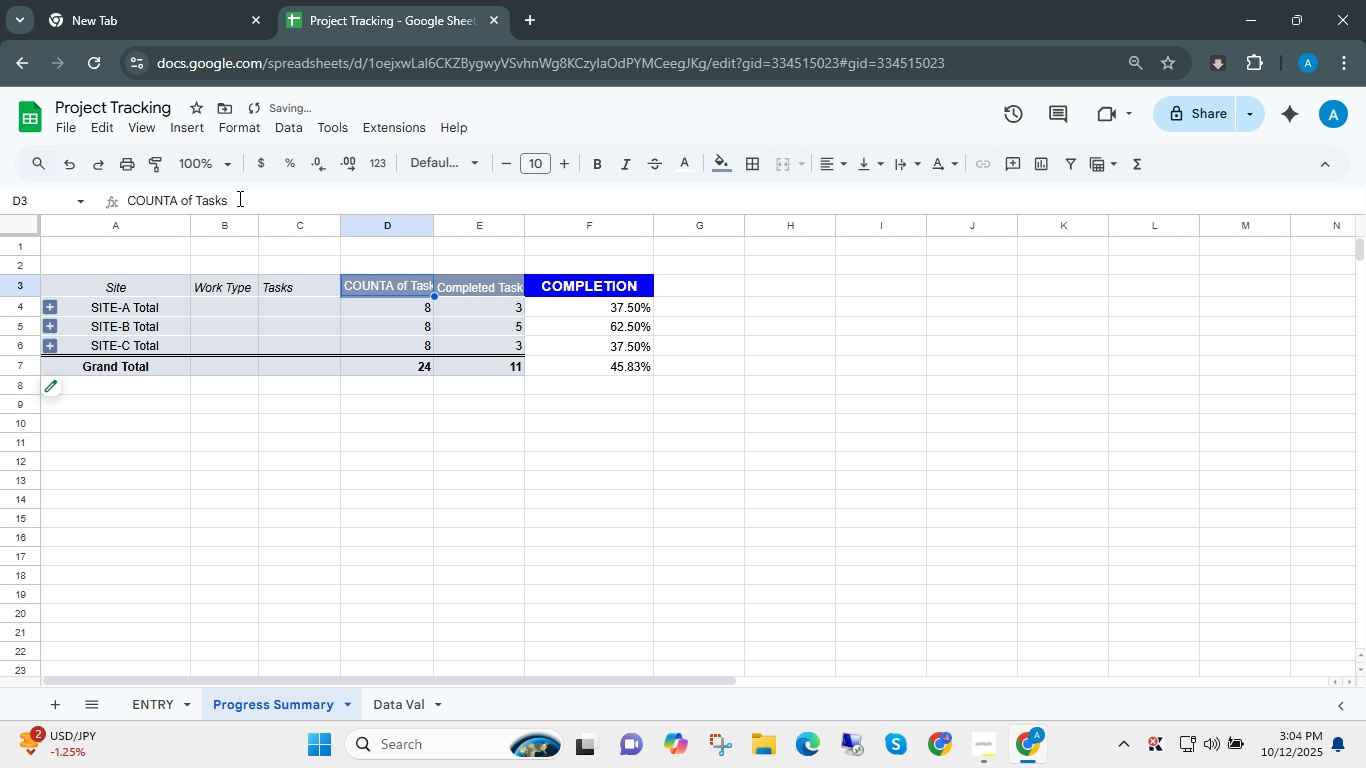 
left_click_drag(start_coordinate=[238, 197], to_coordinate=[23, 200])
 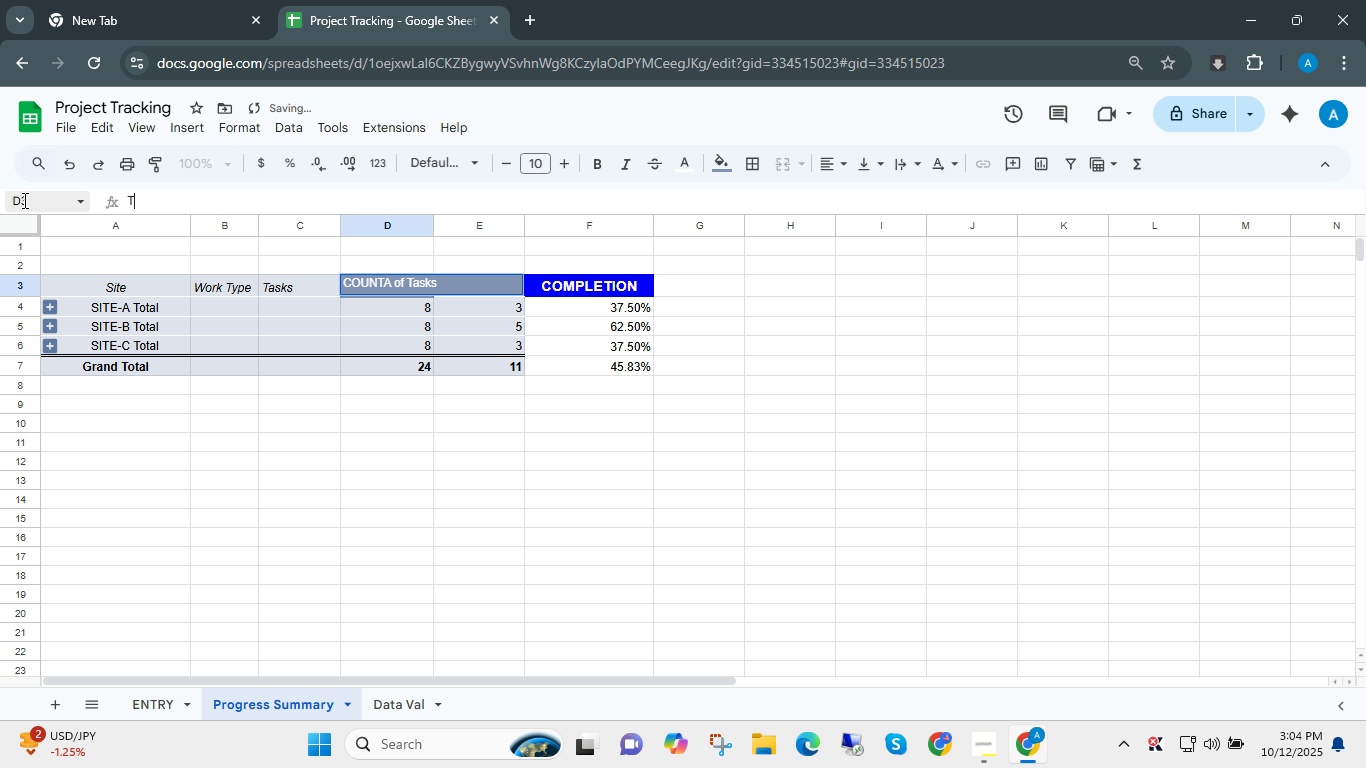 
type(Tash)
key(Backspace)
type(k)
 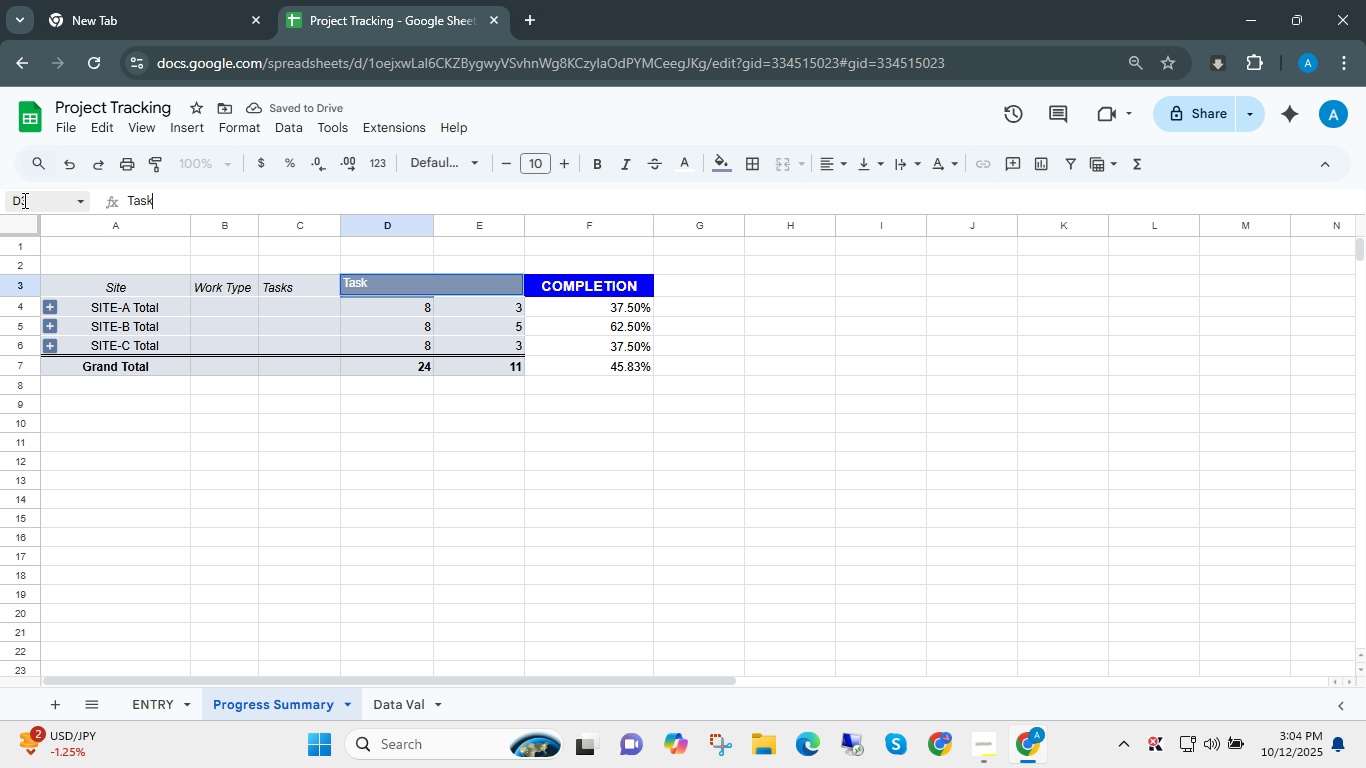 
key(Enter)
 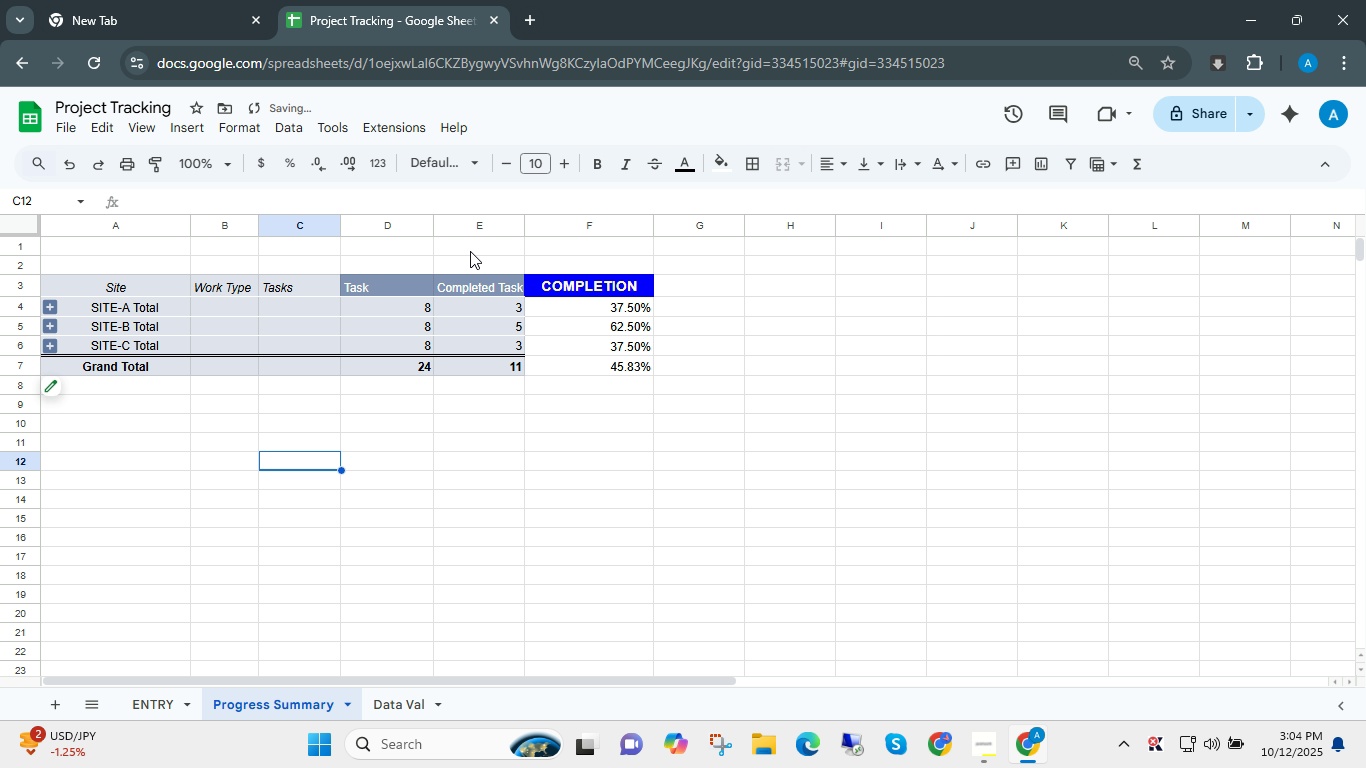 
left_click([458, 289])
 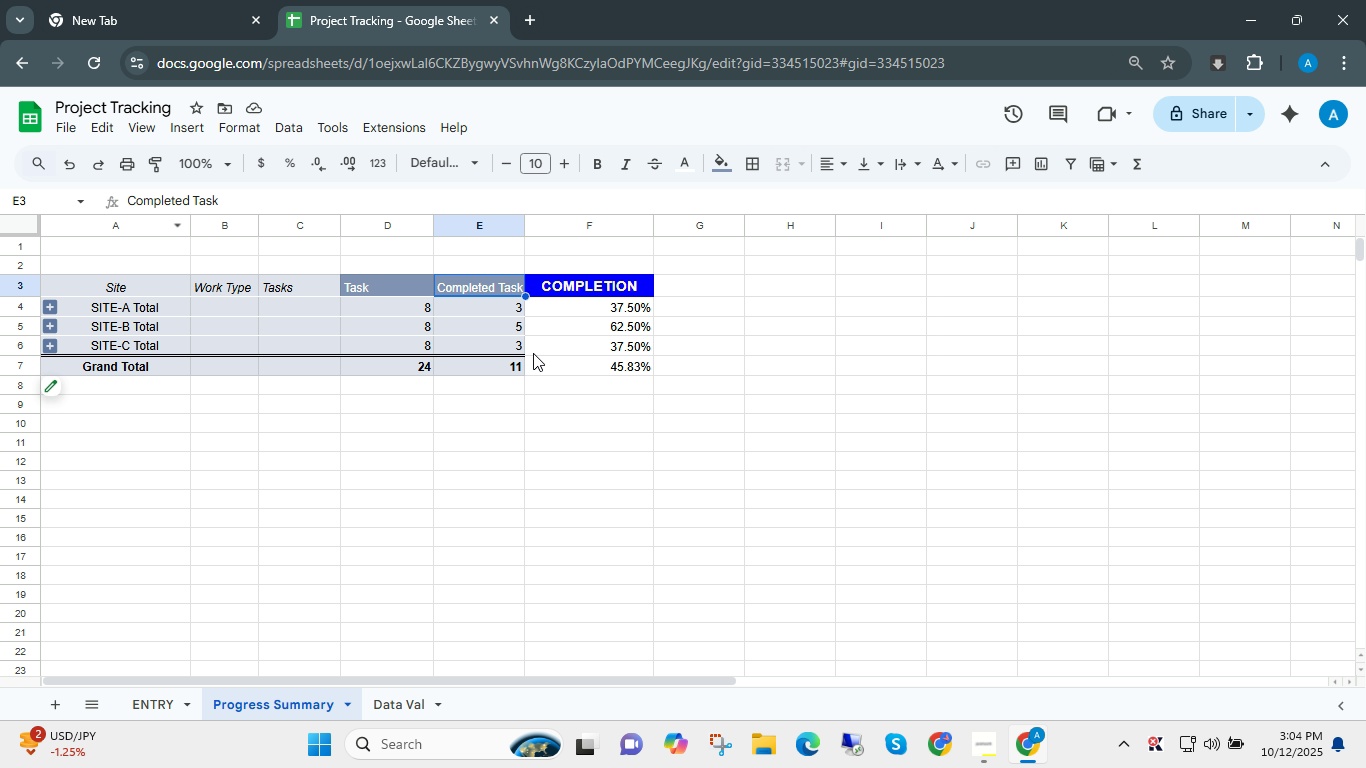 
left_click([109, 287])
 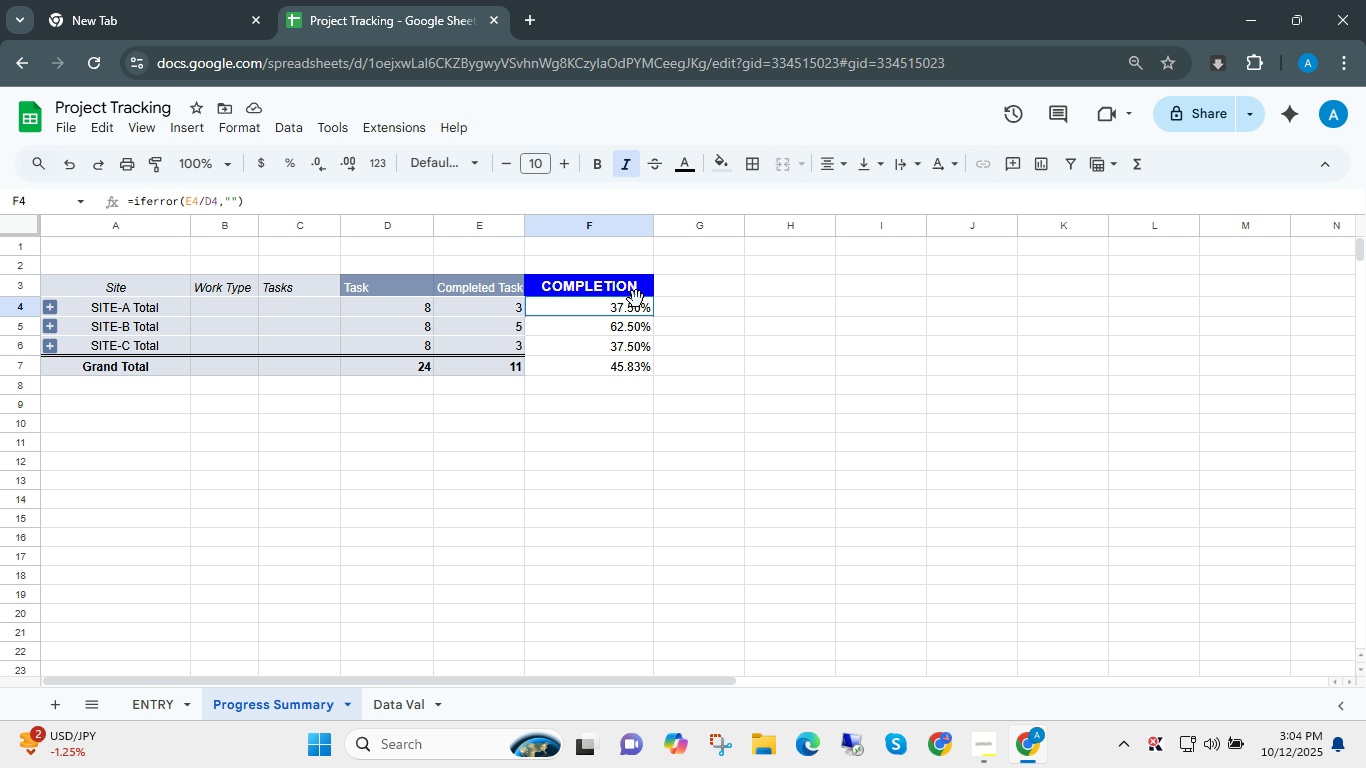 
left_click([636, 299])
 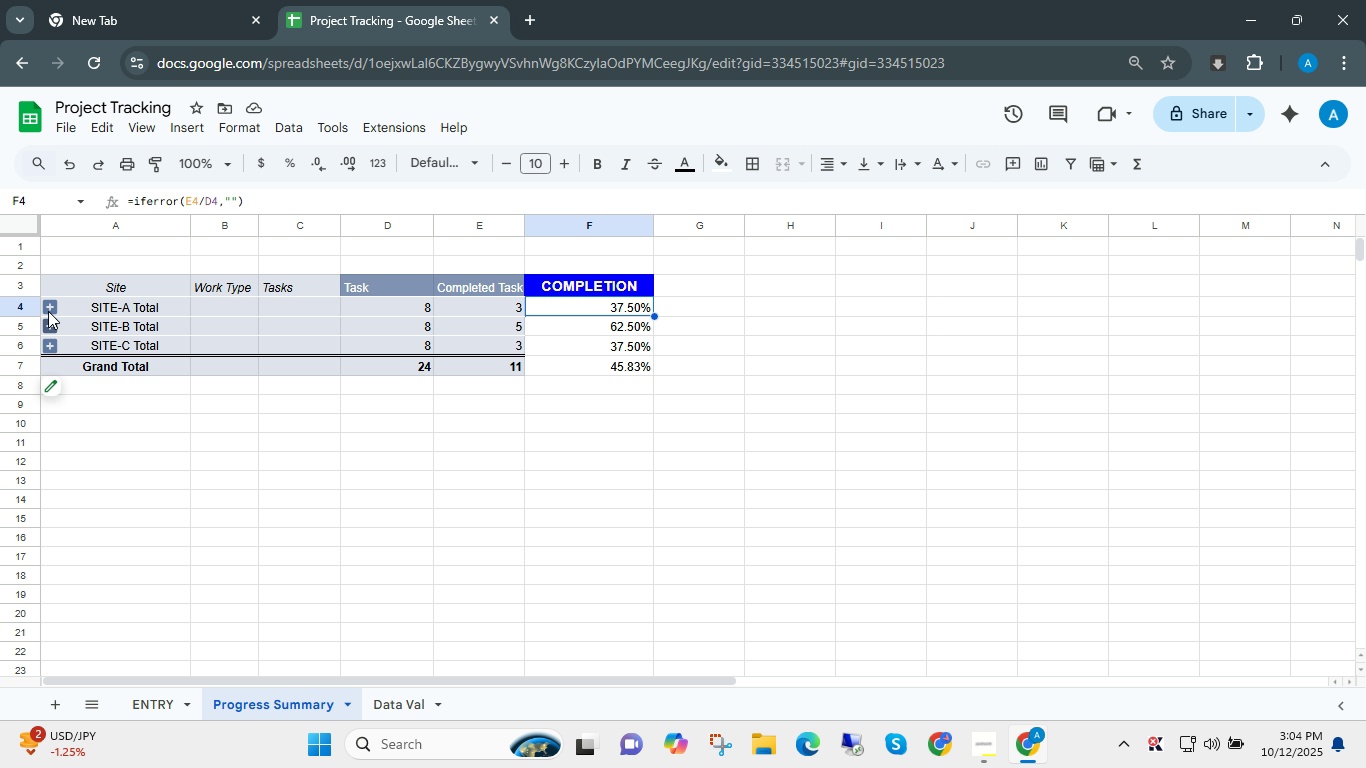 
left_click([45, 303])
 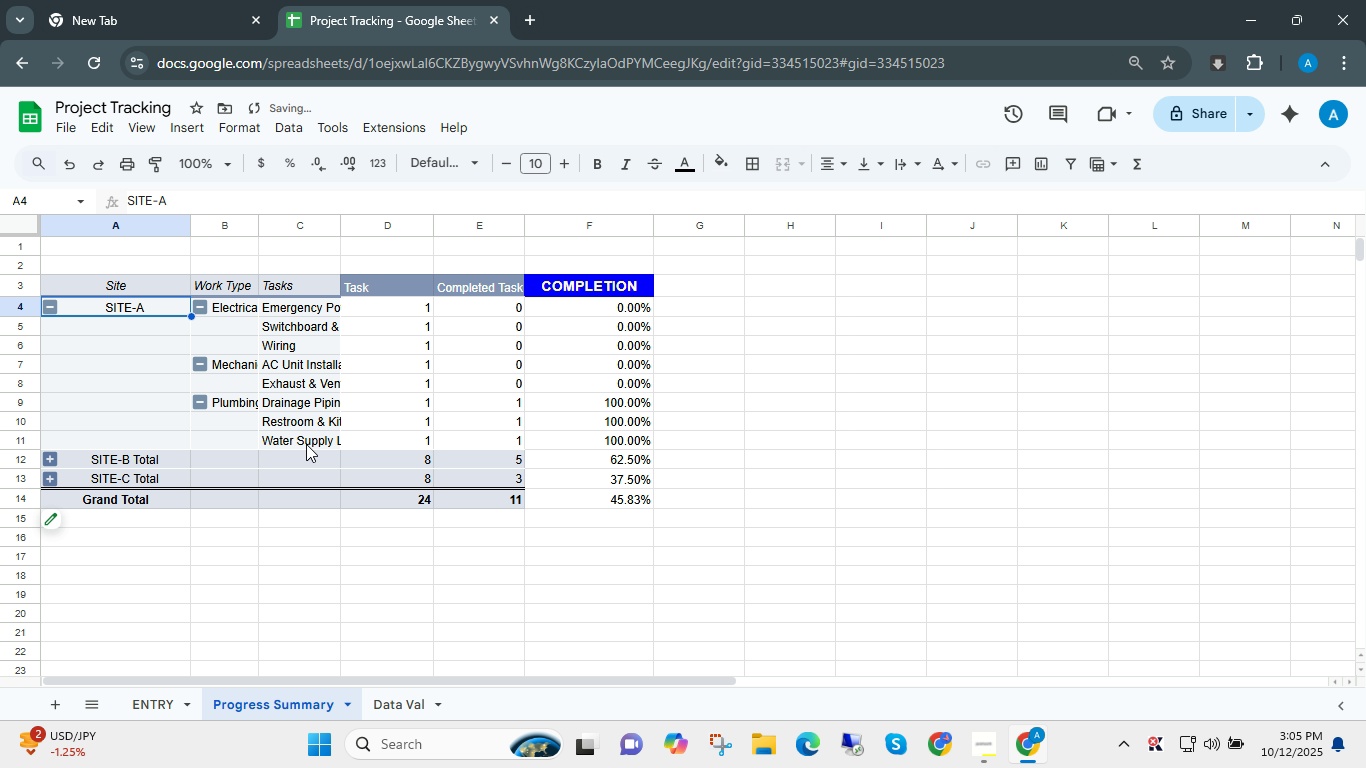 
left_click([305, 445])
 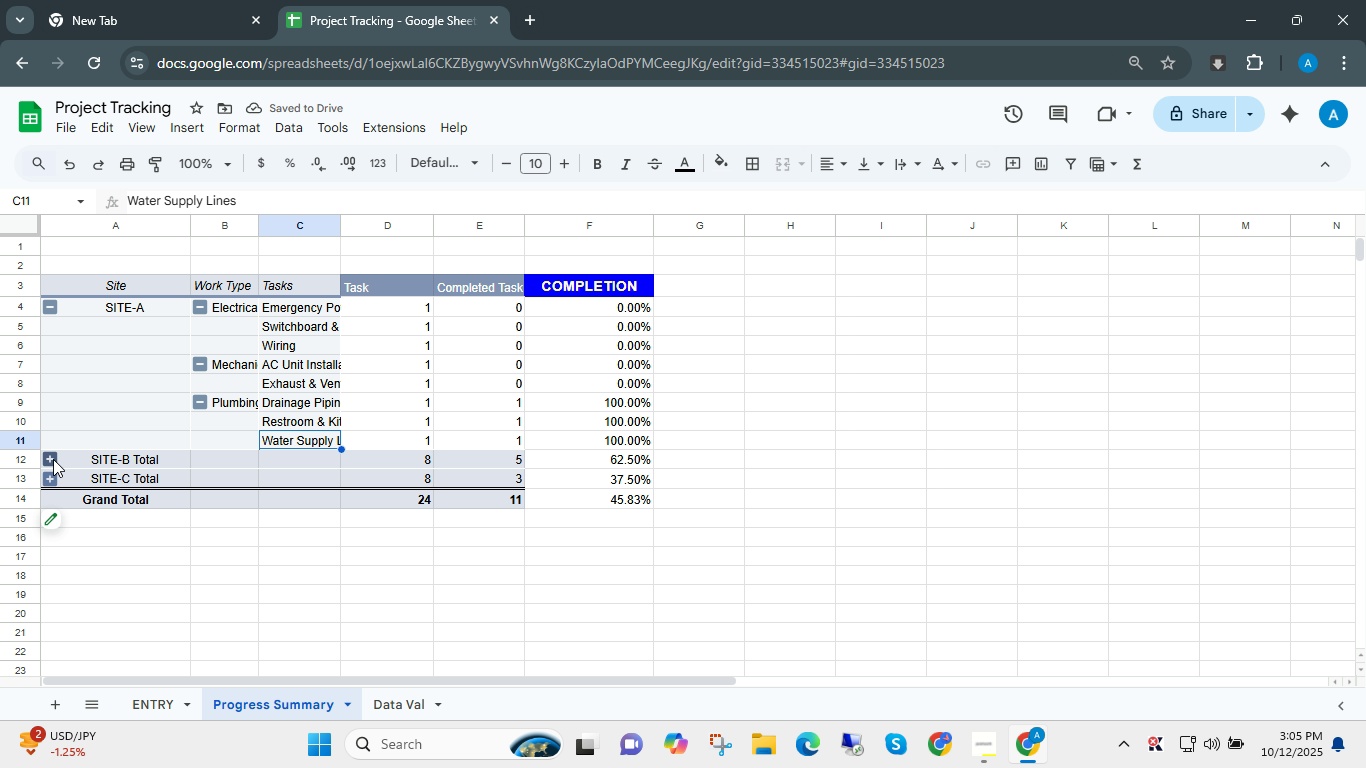 
left_click([53, 459])
 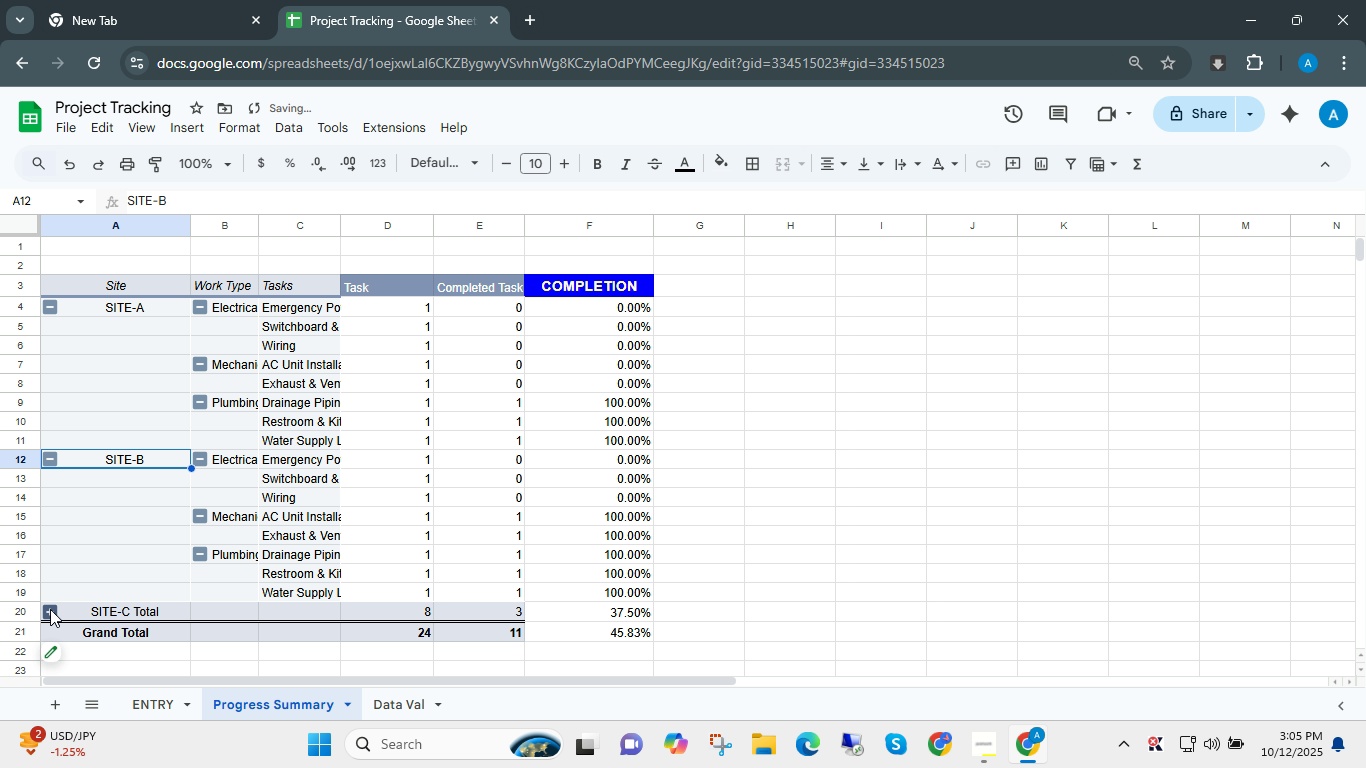 
left_click([50, 609])
 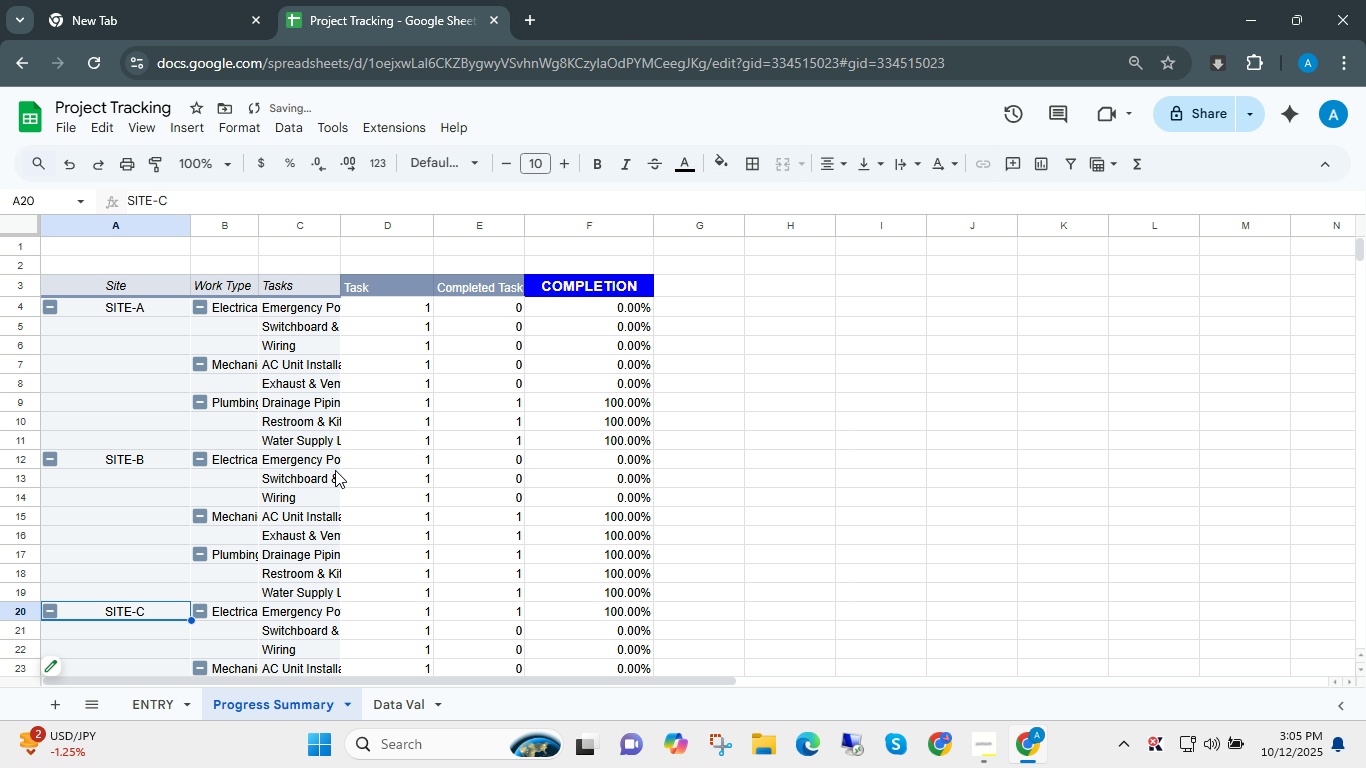 
scroll: coordinate [338, 470], scroll_direction: down, amount: 3.0
 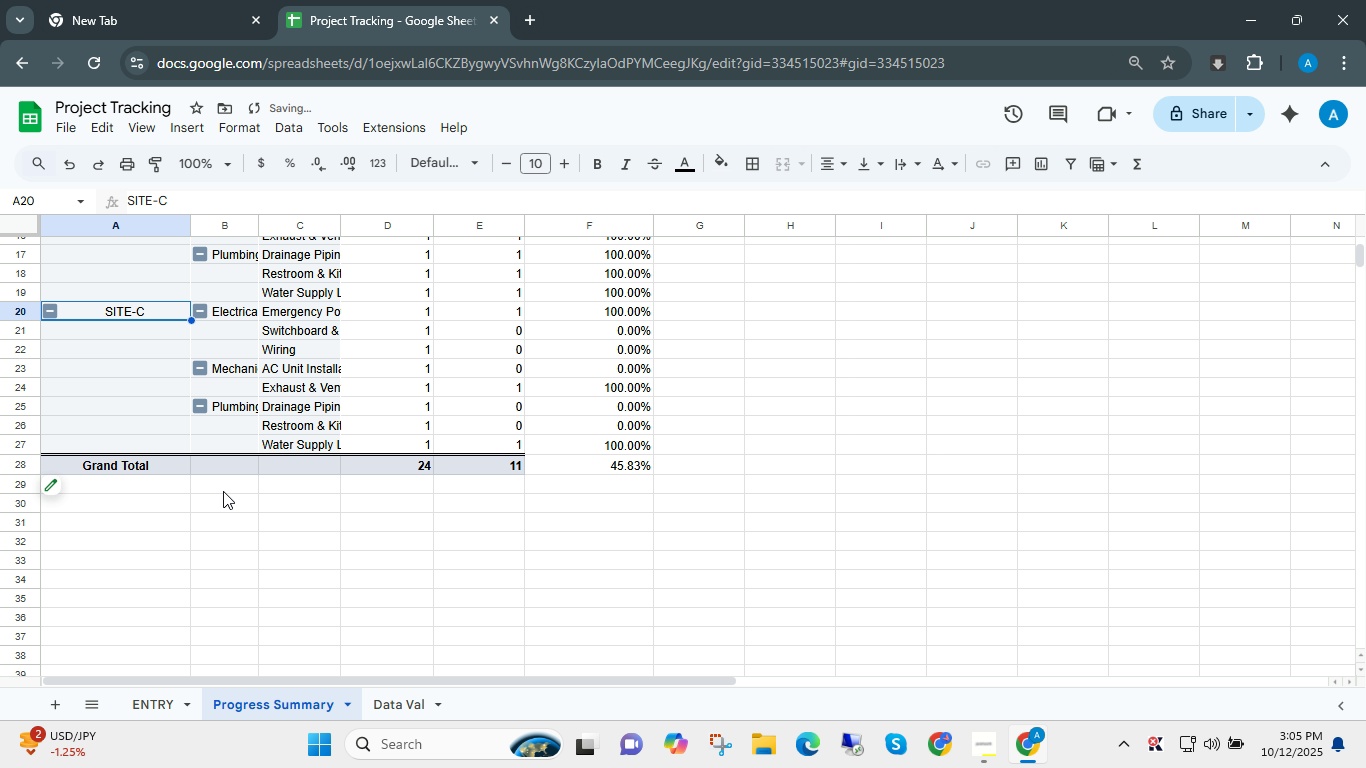 
scroll: coordinate [191, 507], scroll_direction: up, amount: 1.0
 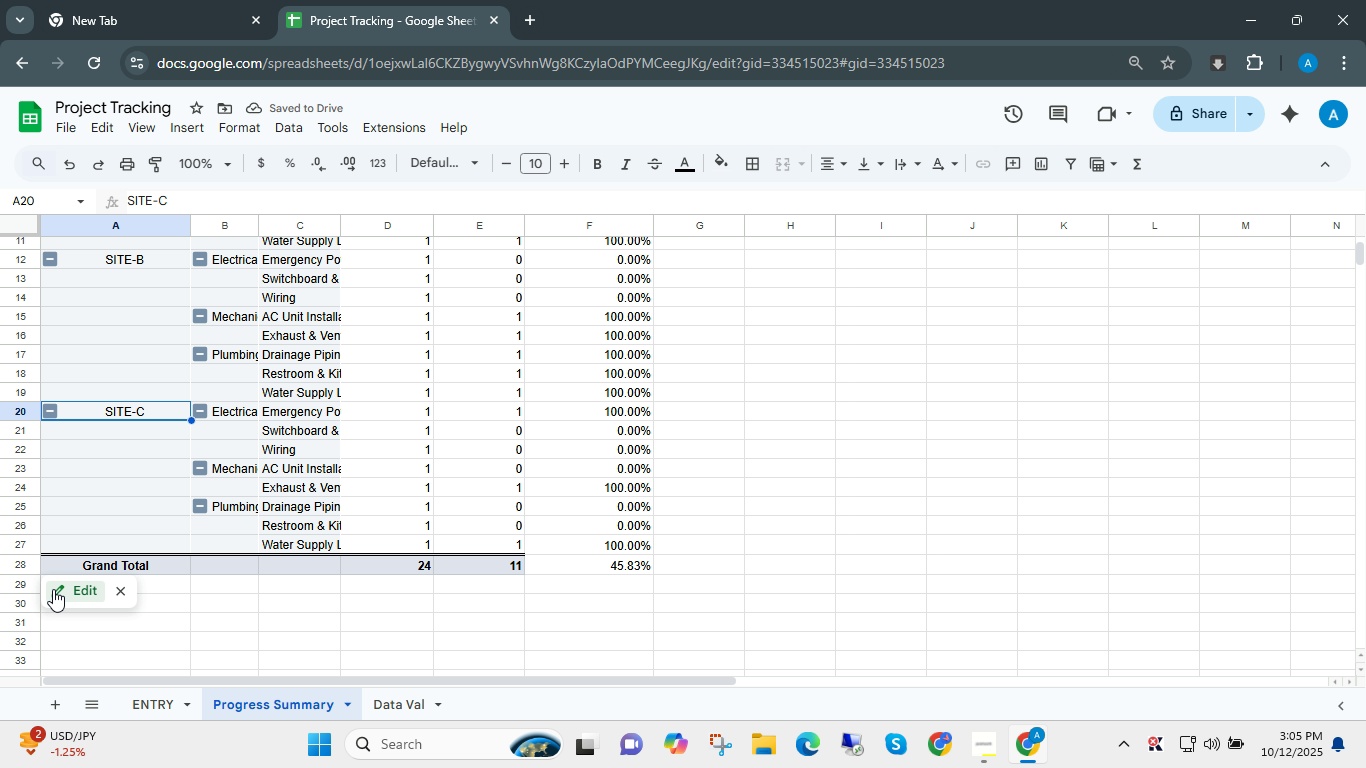 
left_click([53, 589])
 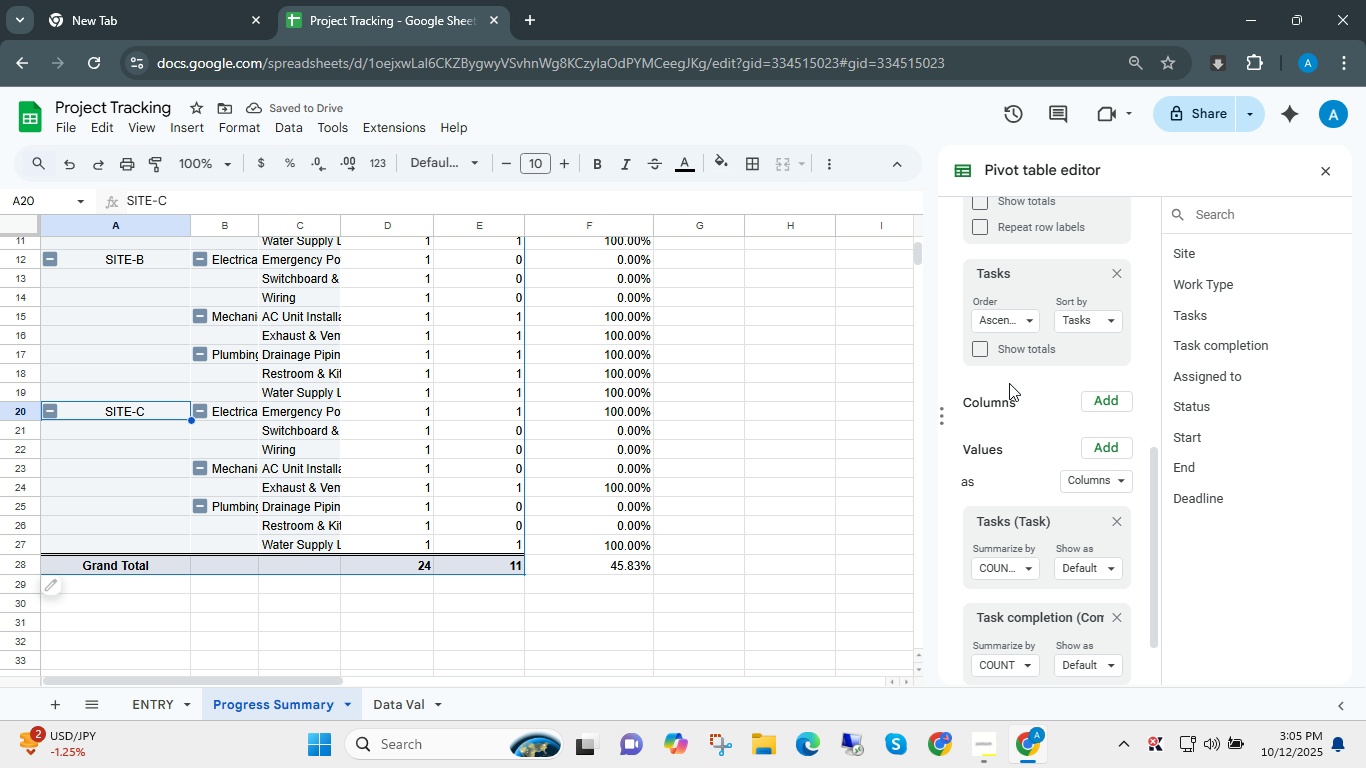 
scroll: coordinate [1038, 439], scroll_direction: up, amount: 13.0
 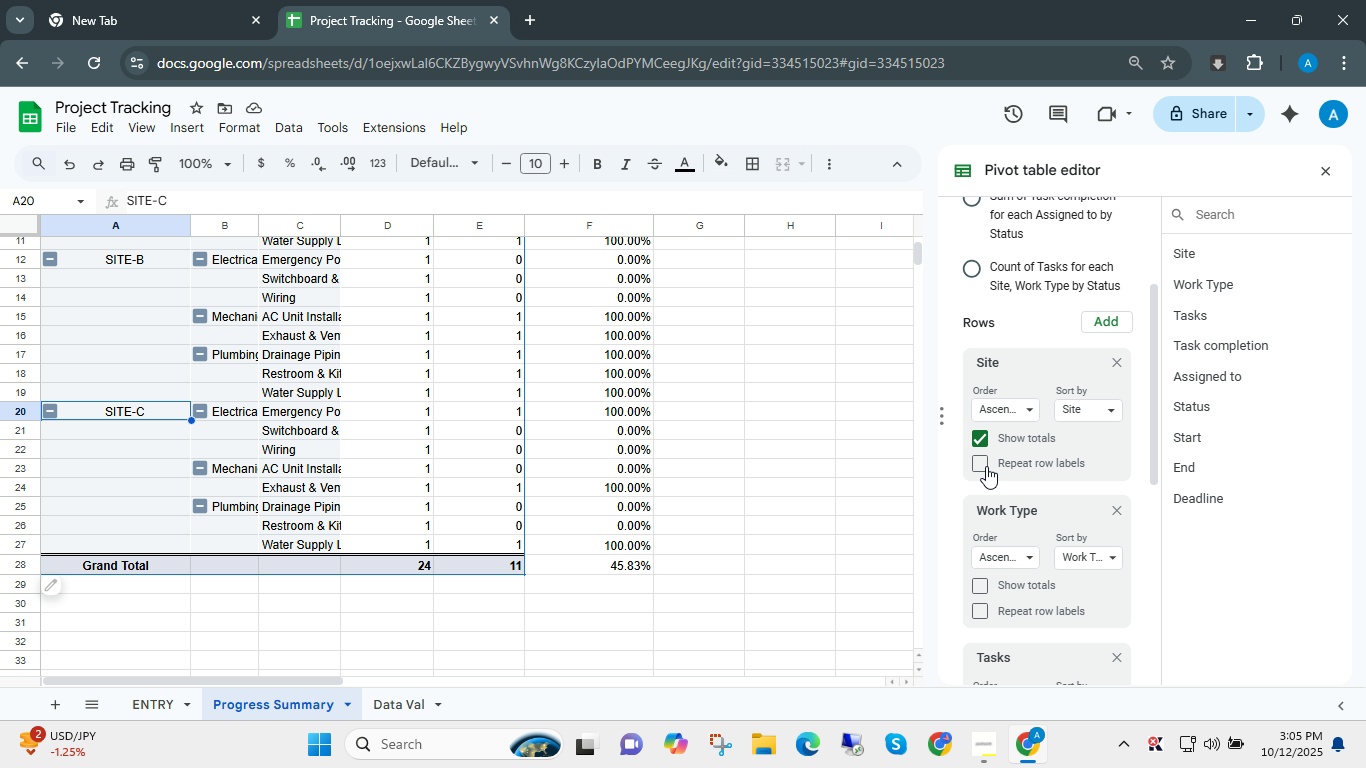 
left_click([986, 464])
 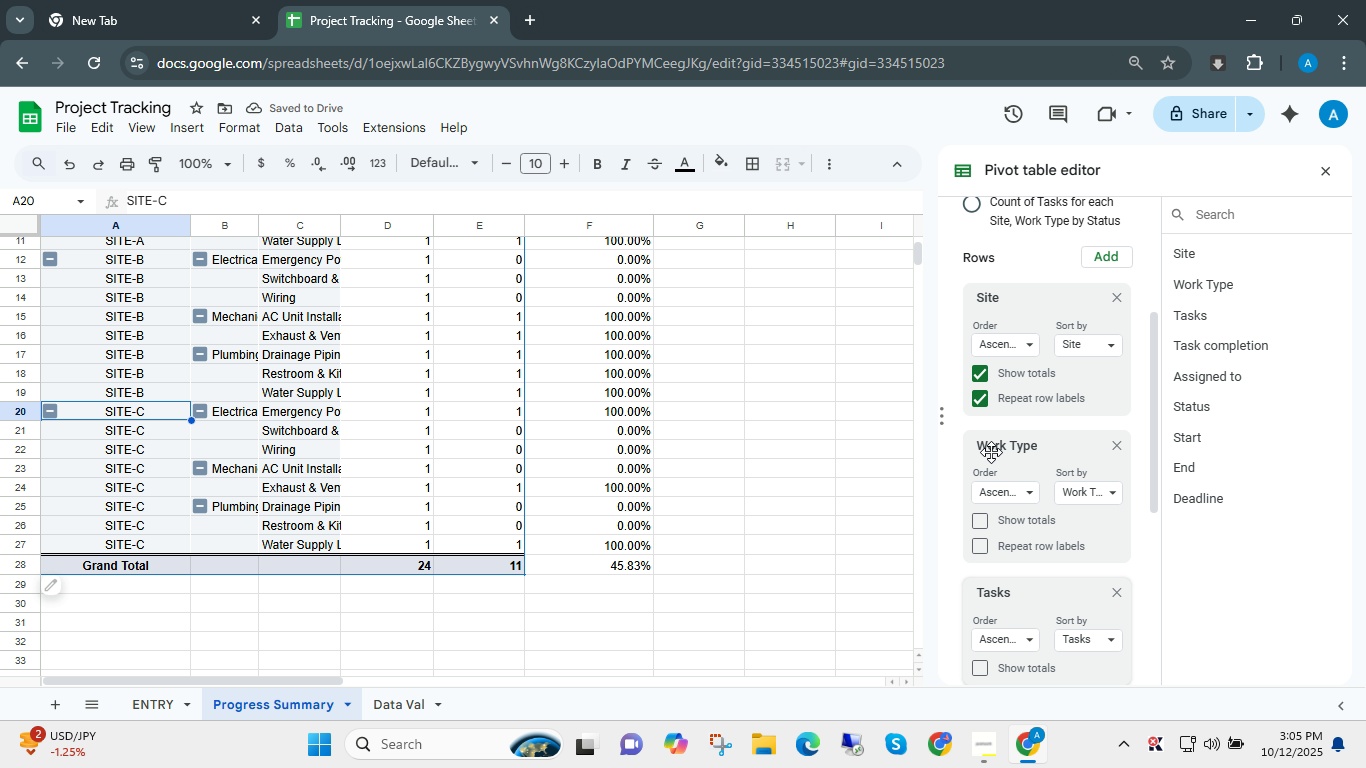 
scroll: coordinate [989, 444], scroll_direction: up, amount: 1.0
 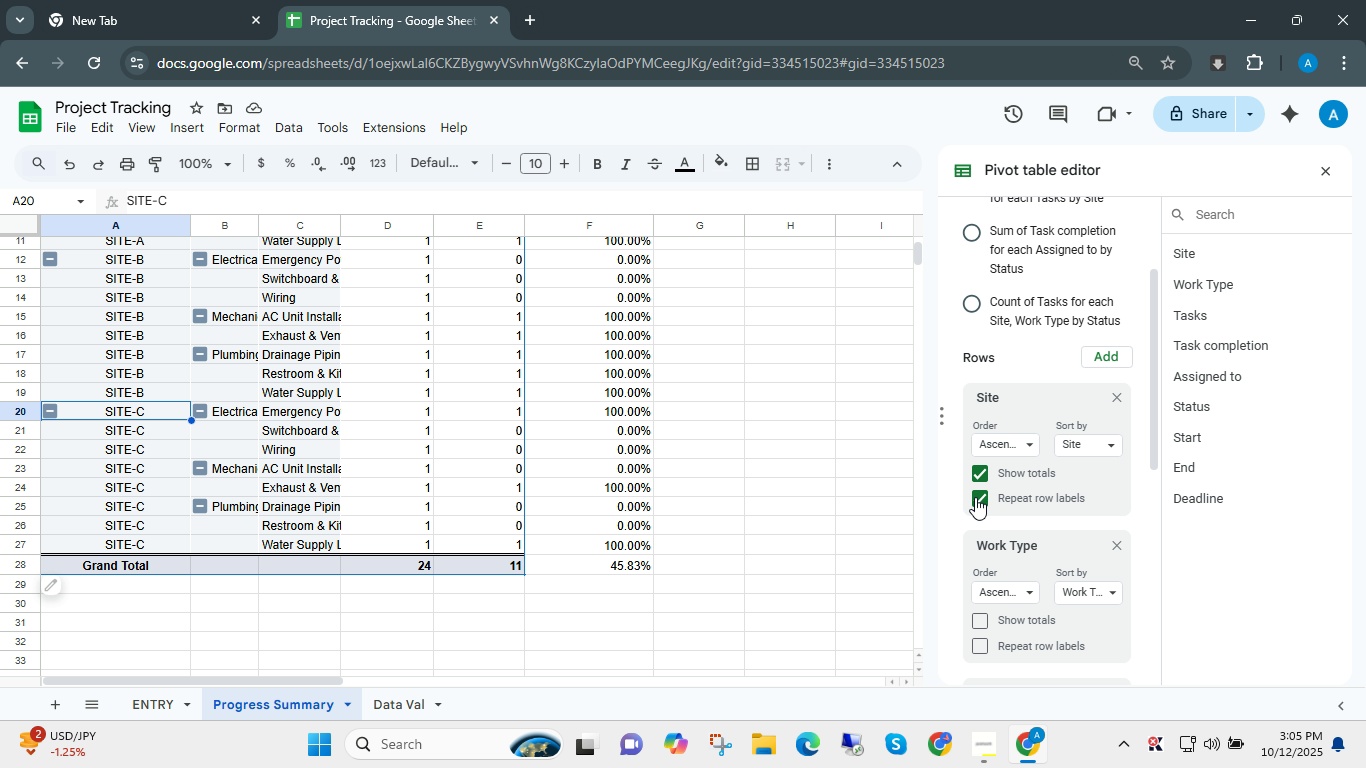 
left_click([975, 497])
 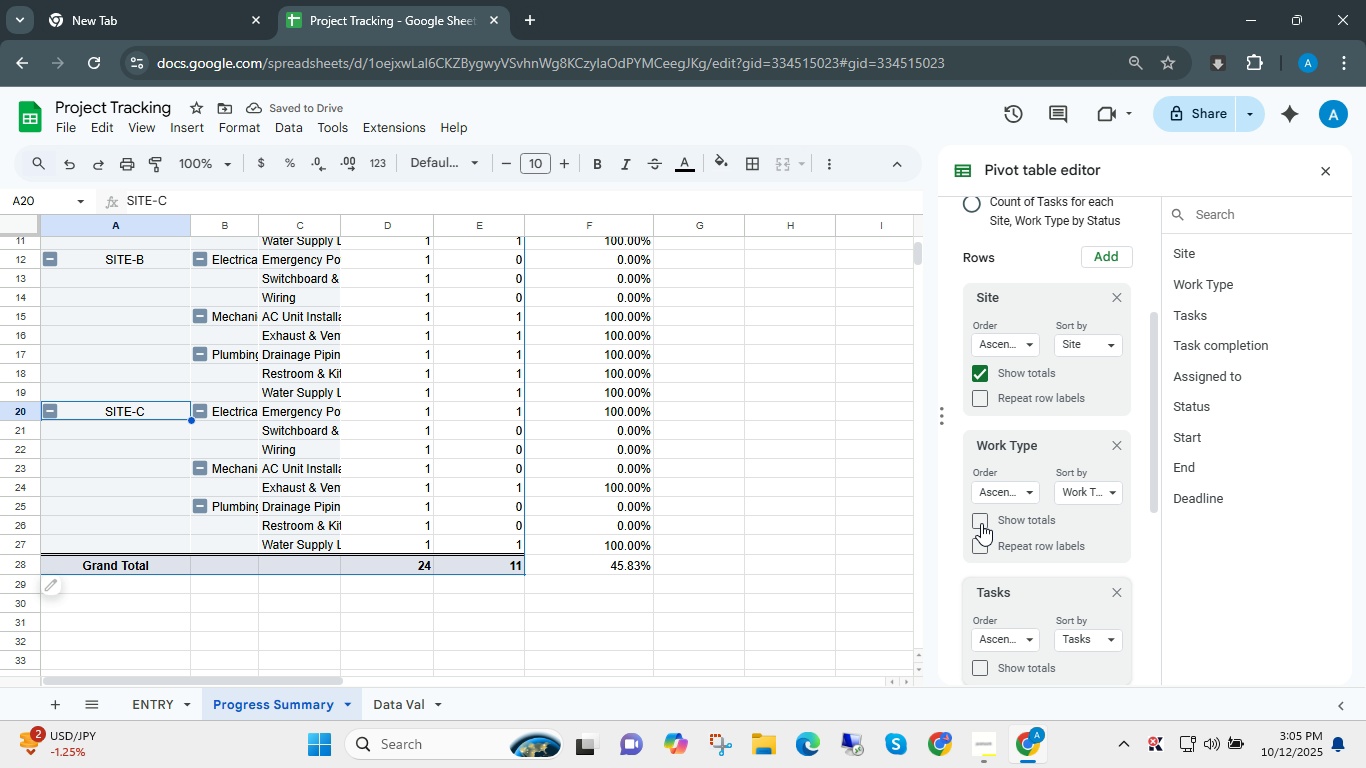 
left_click([982, 523])
 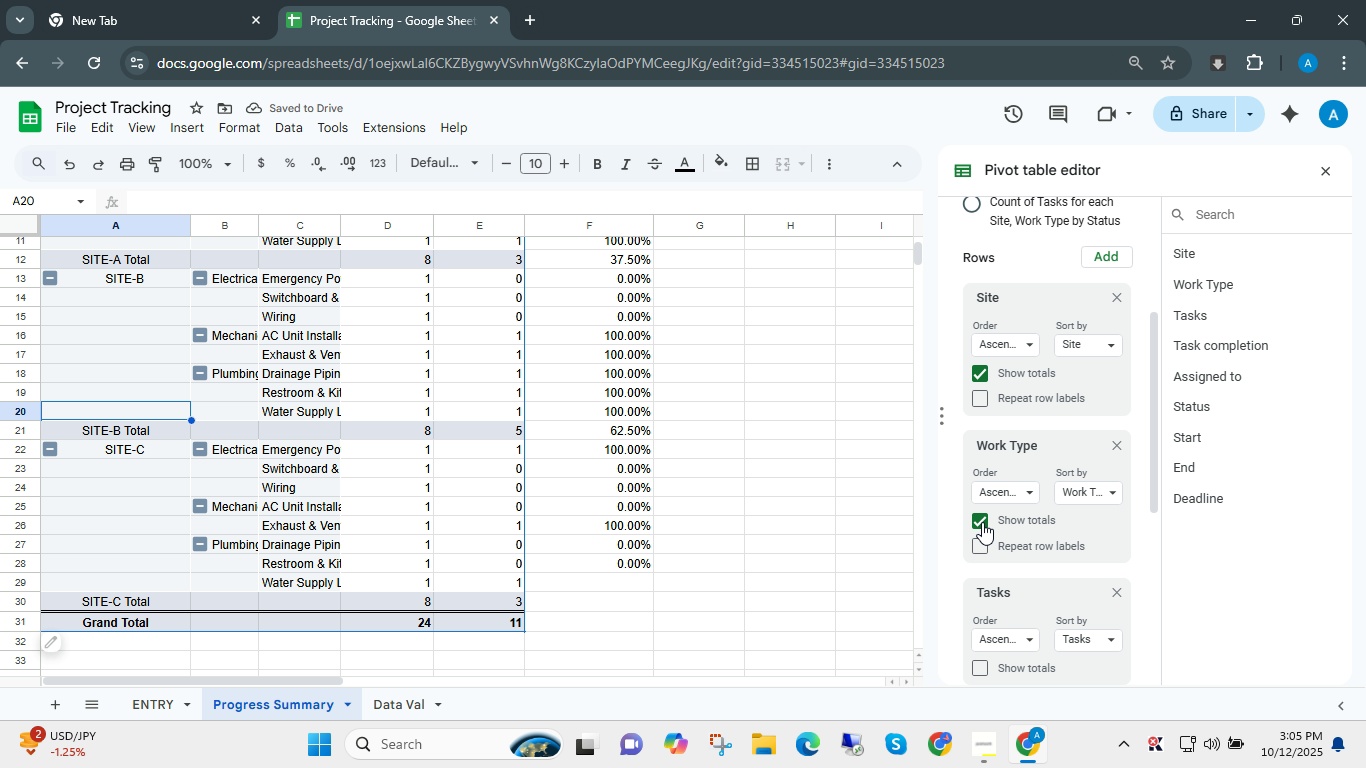 
scroll: coordinate [539, 427], scroll_direction: up, amount: 3.0
 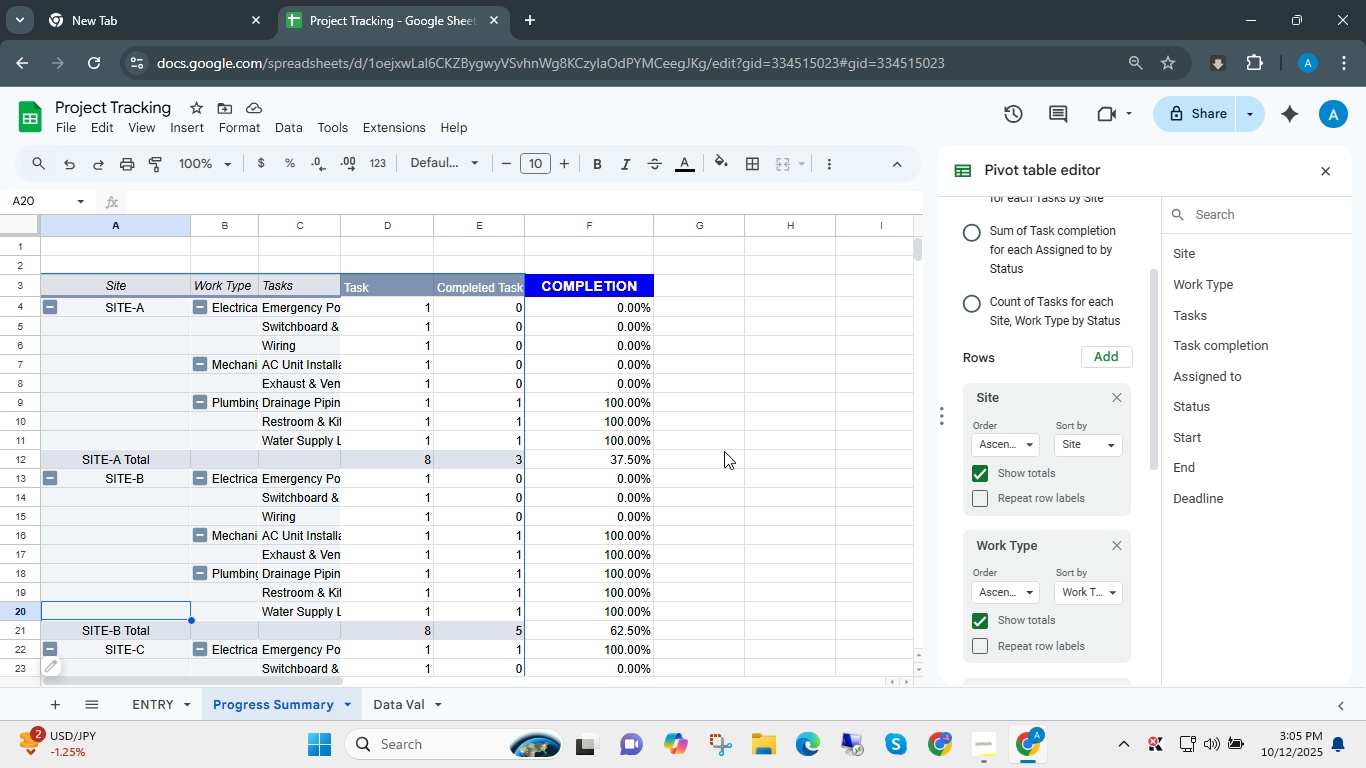 
wait(35.67)
 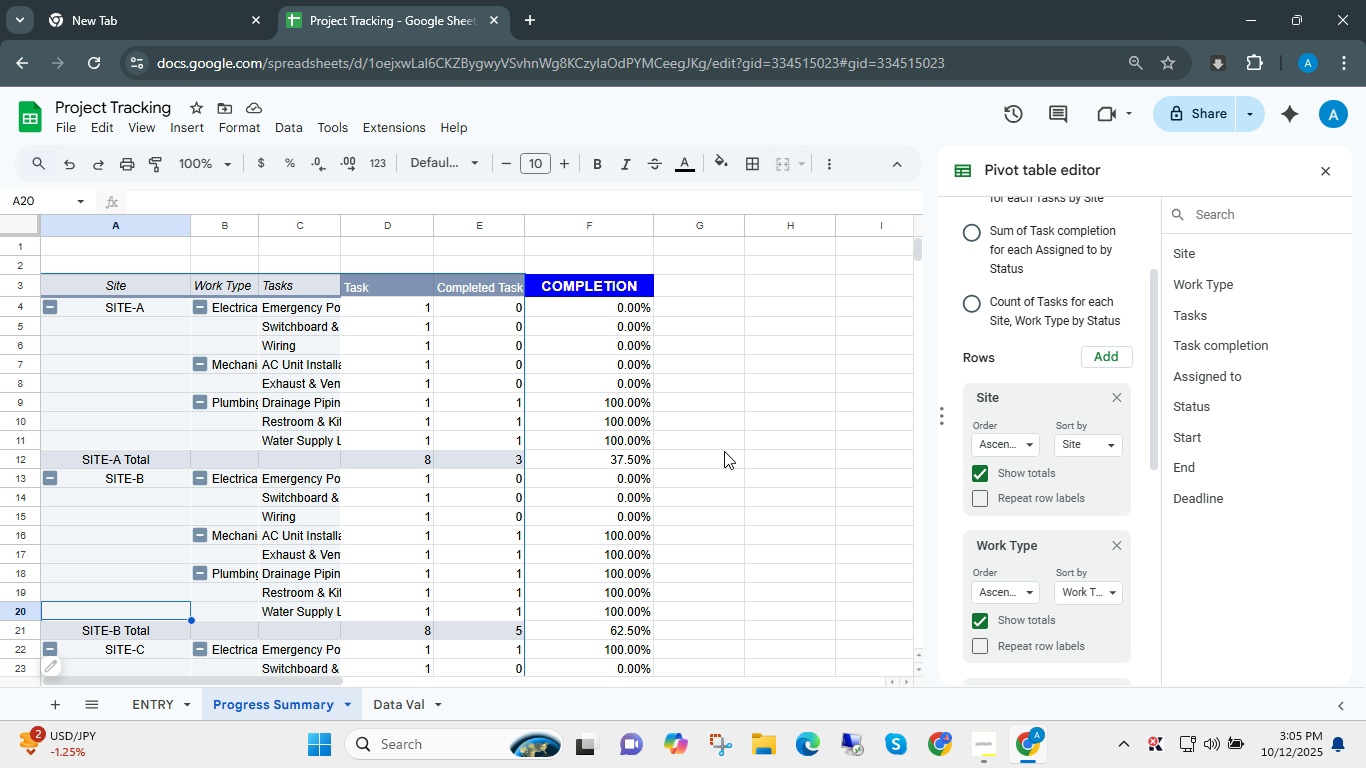 
scroll: coordinate [629, 505], scroll_direction: down, amount: 3.0
 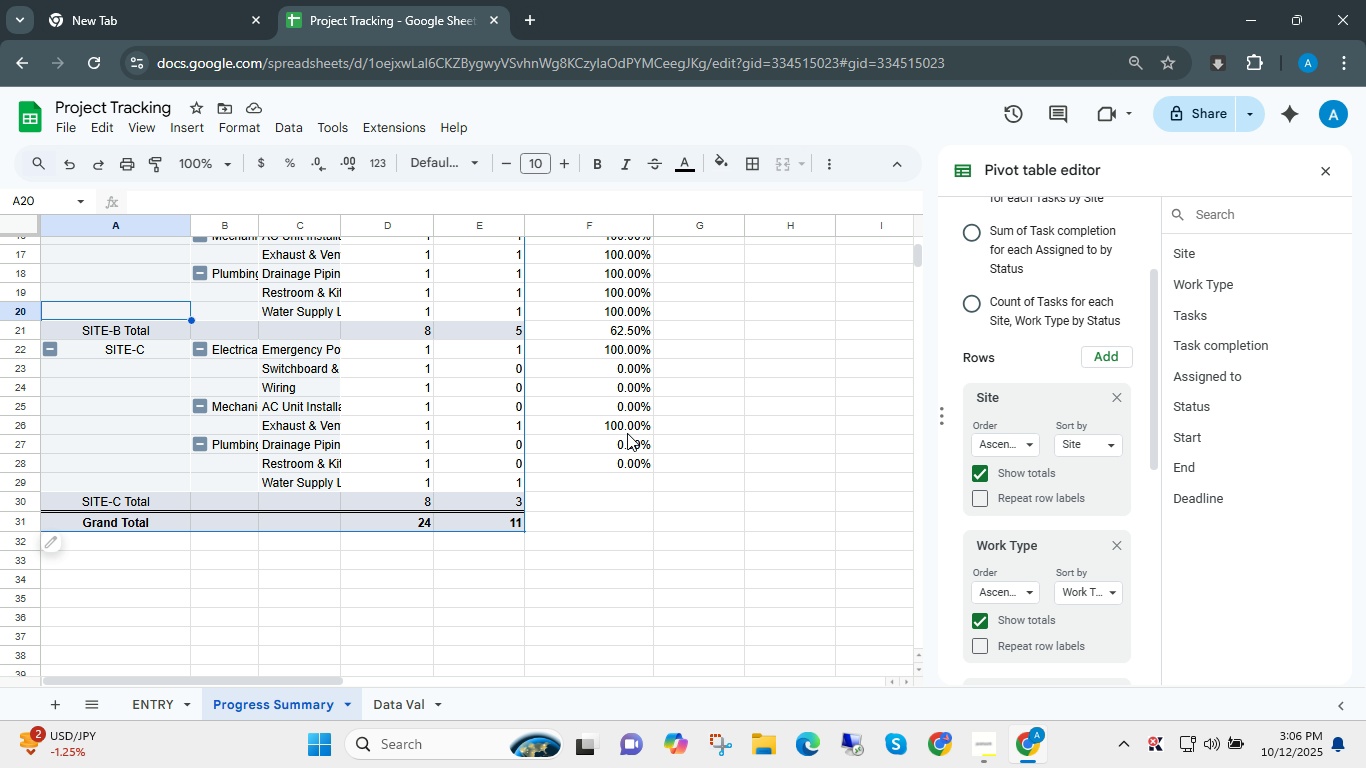 
left_click_drag(start_coordinate=[621, 408], to_coordinate=[621, 522])
 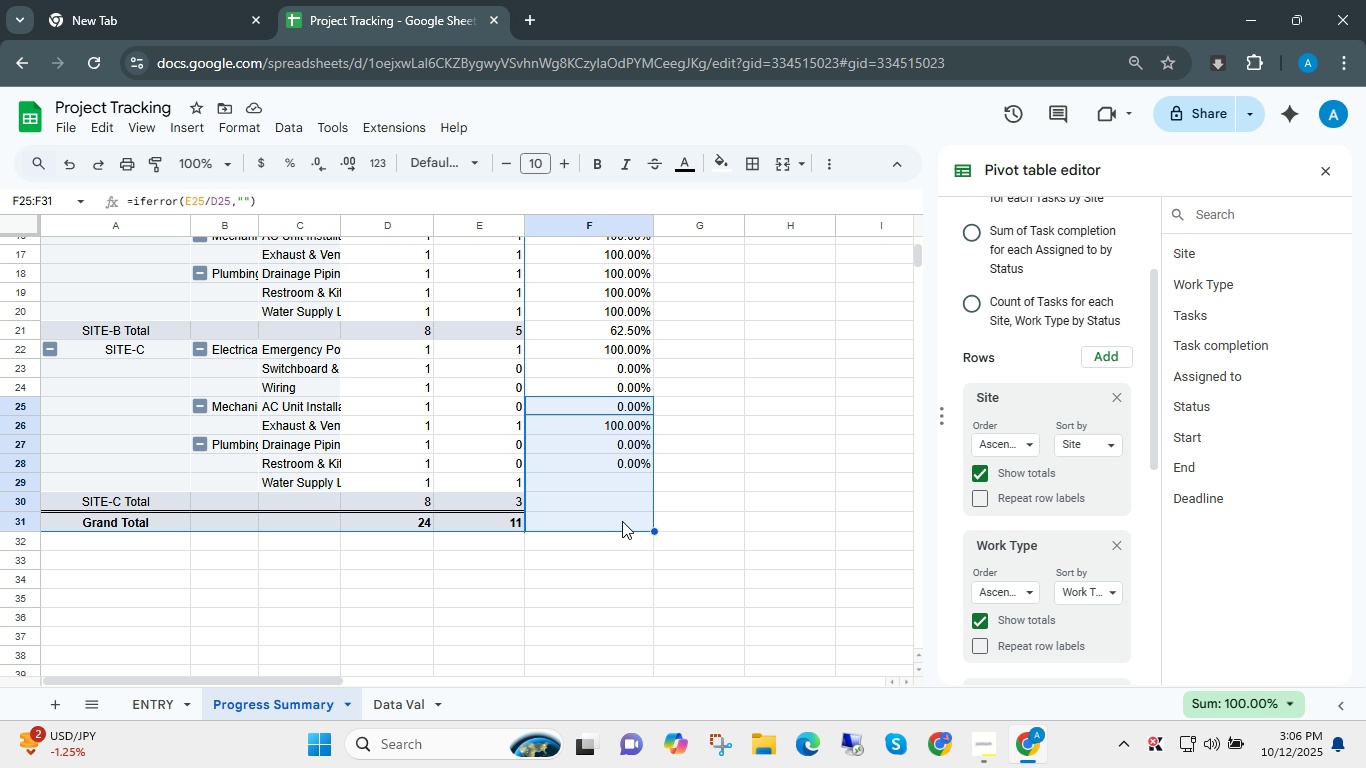 
key(Control+D)
 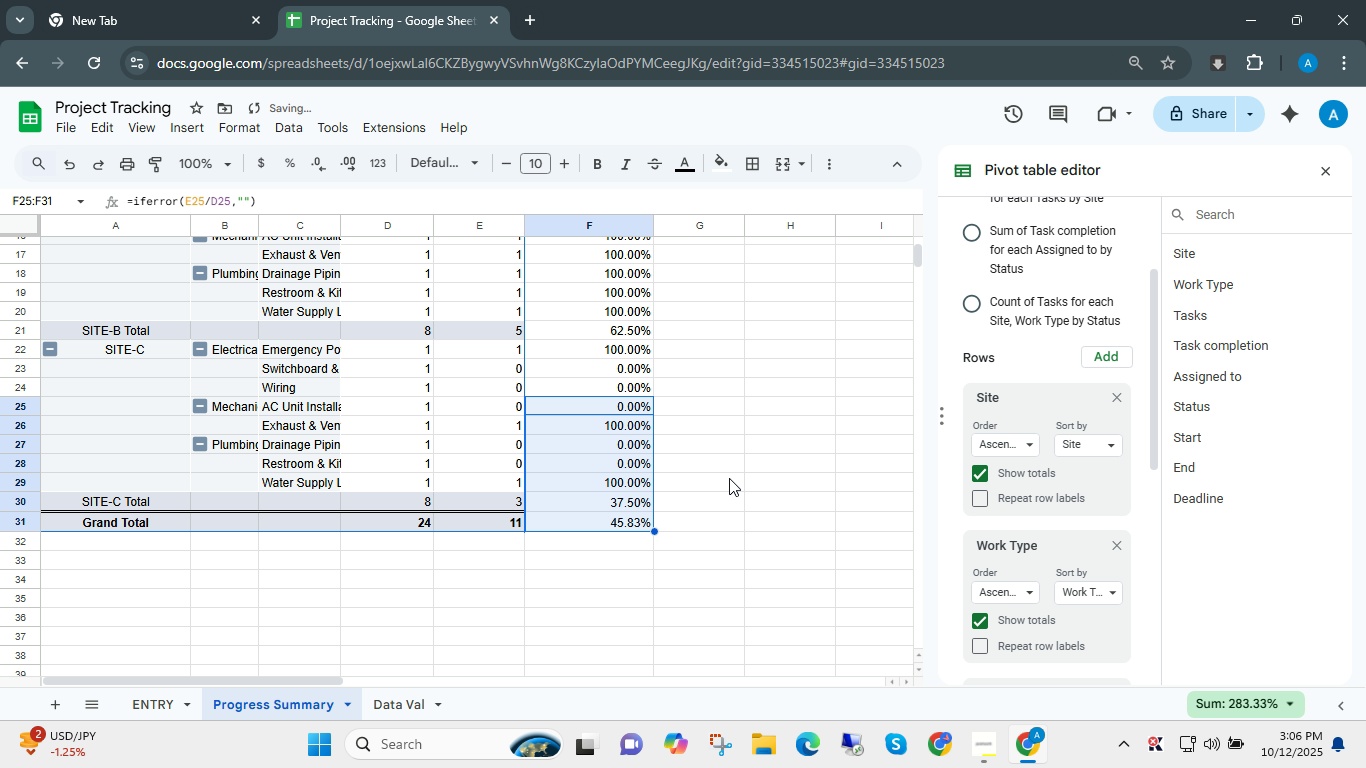 
left_click([729, 478])